 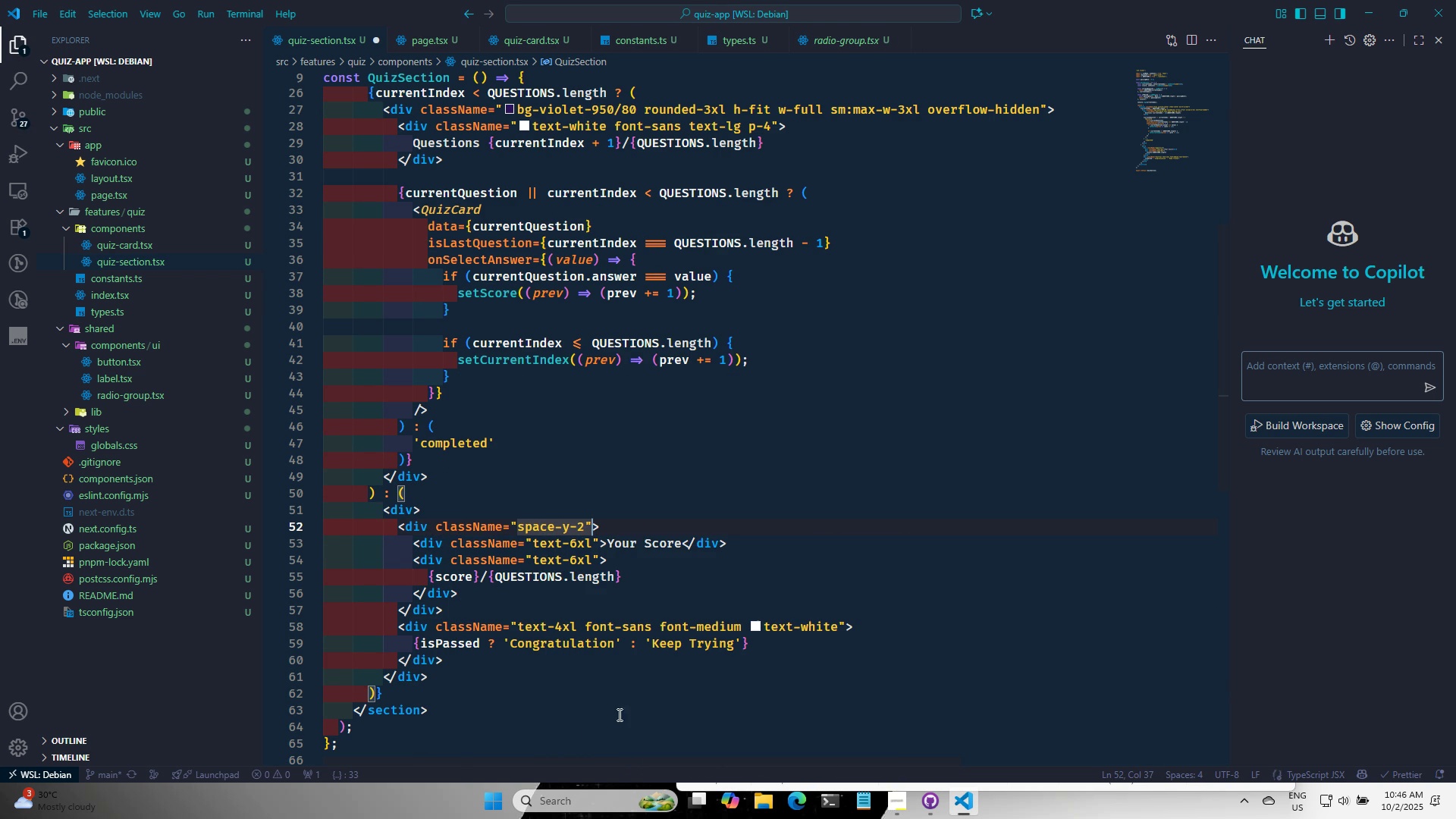 
key(Control+S)
 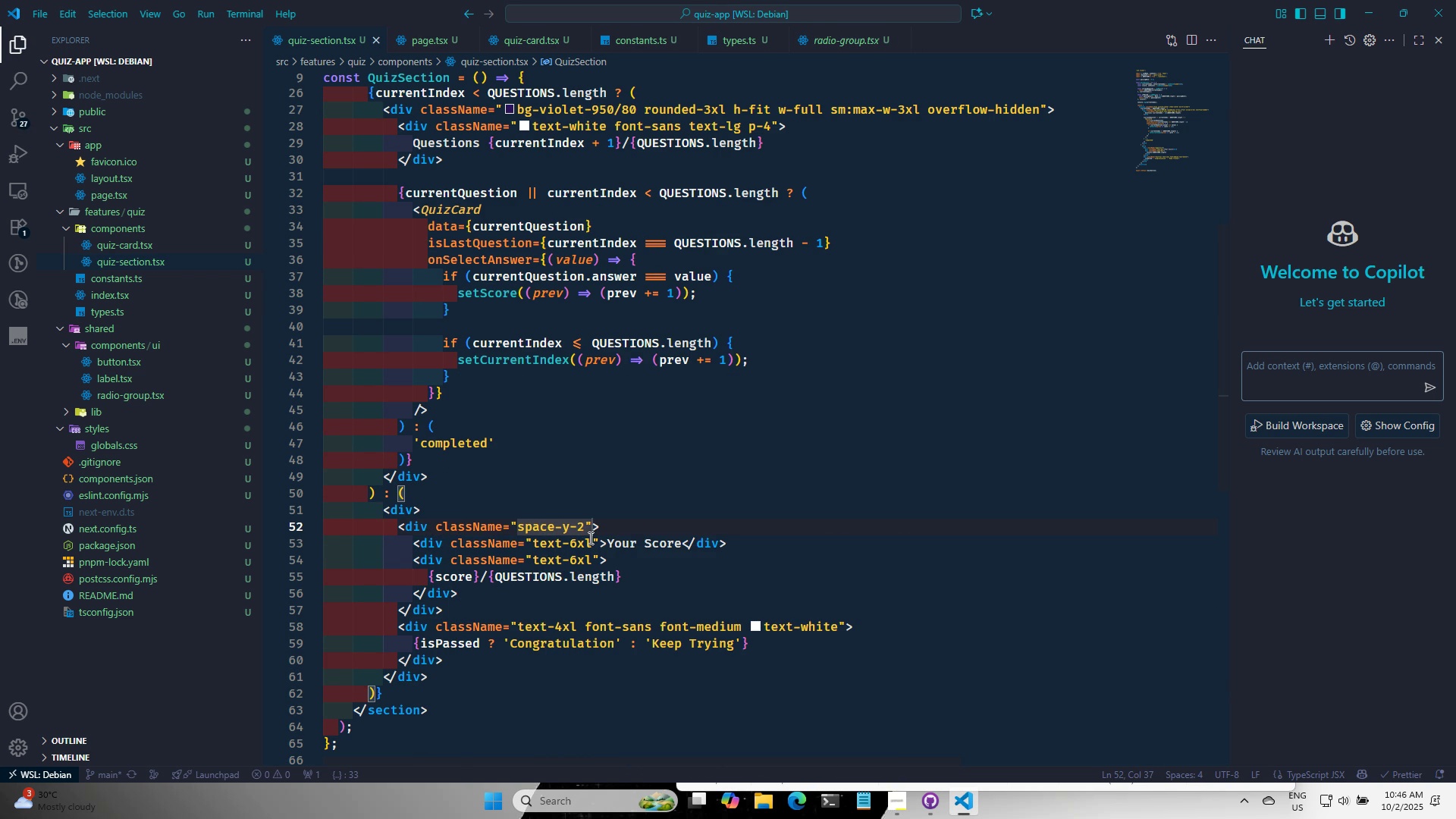 
left_click([589, 538])
 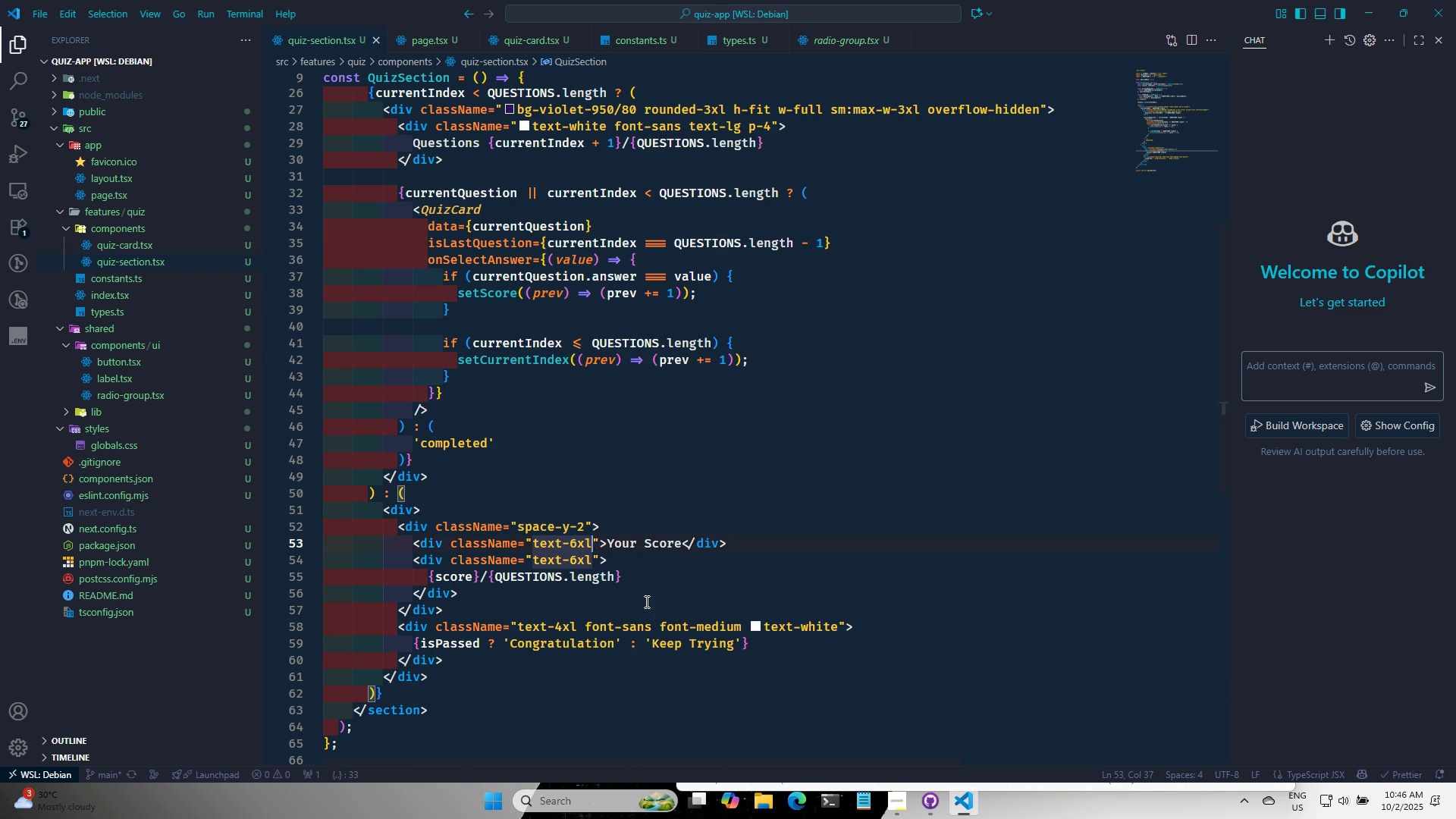 
type( text-ce)
 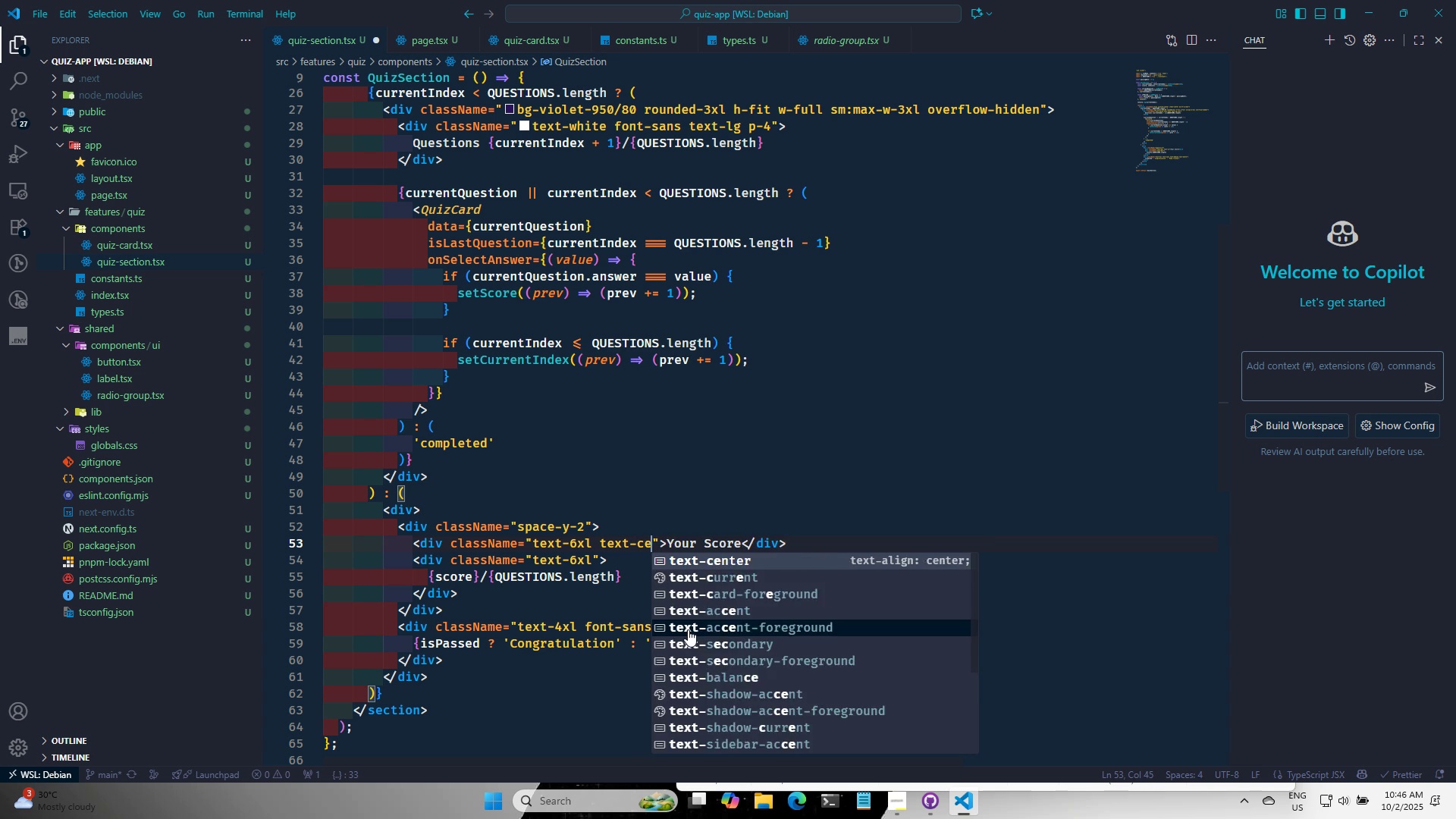 
key(Enter)
 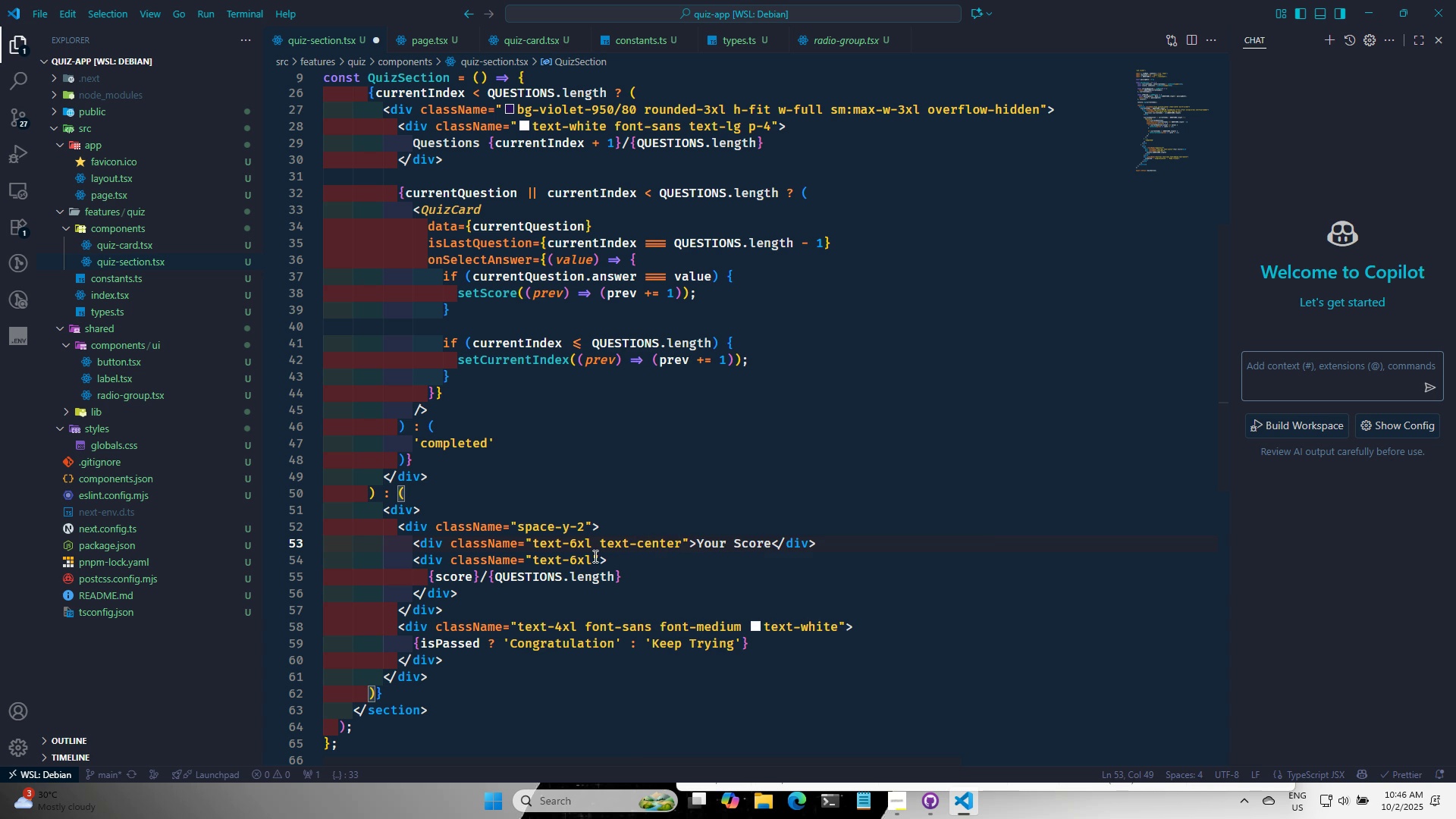 
type( text-ce)
 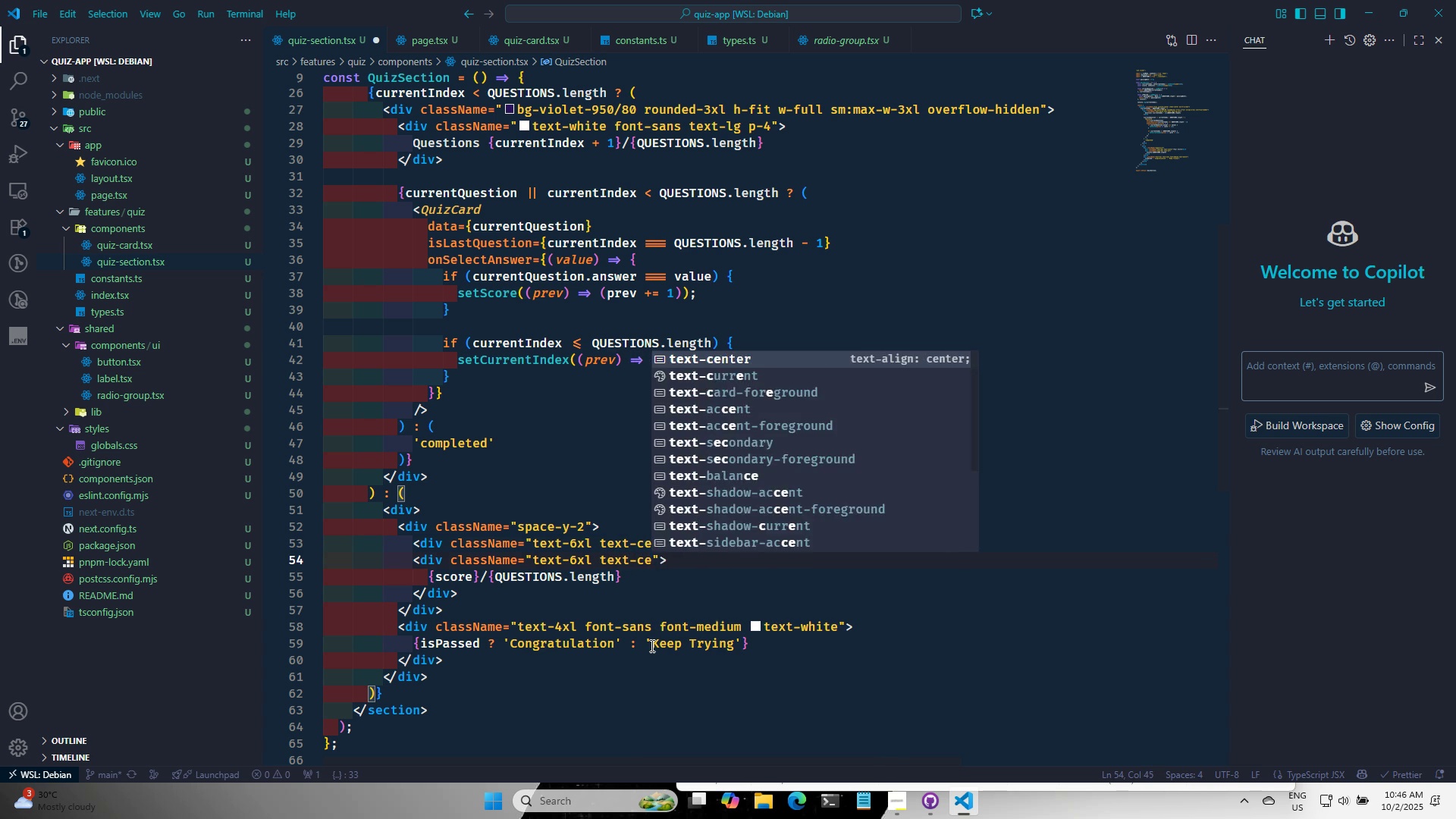 
key(Enter)